 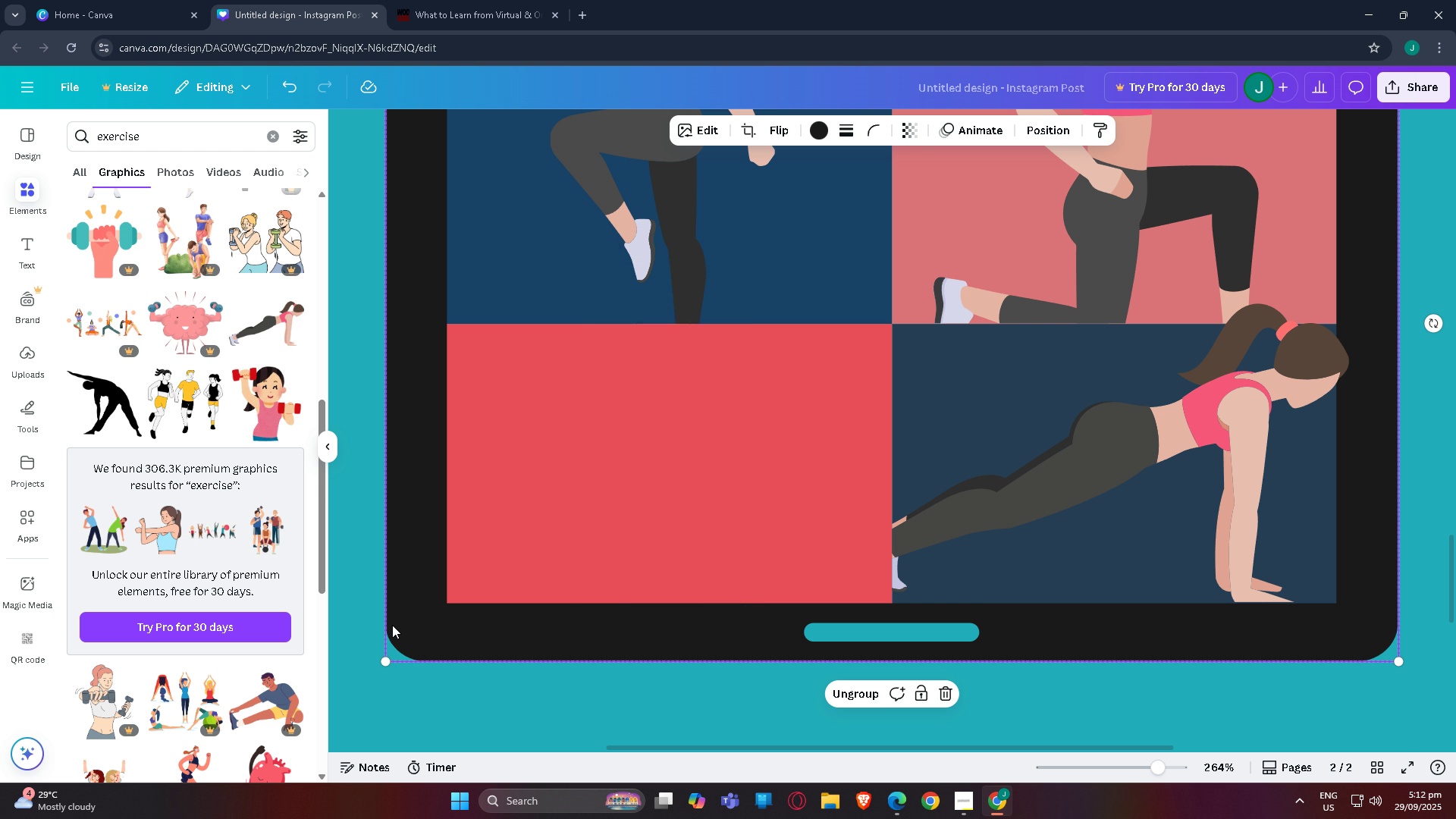 
key(Control+BracketLeft)
 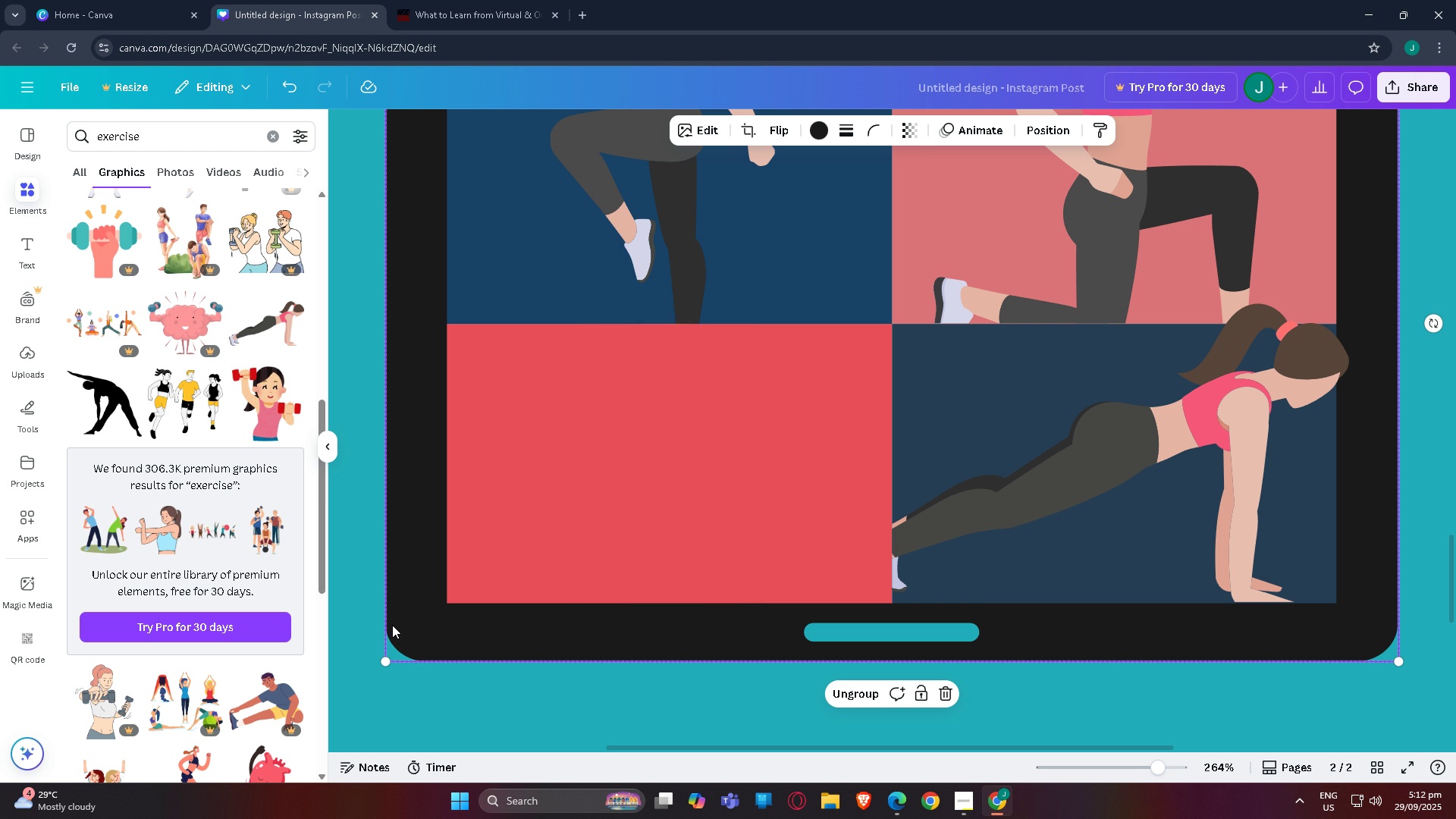 
key(Control+BracketRight)
 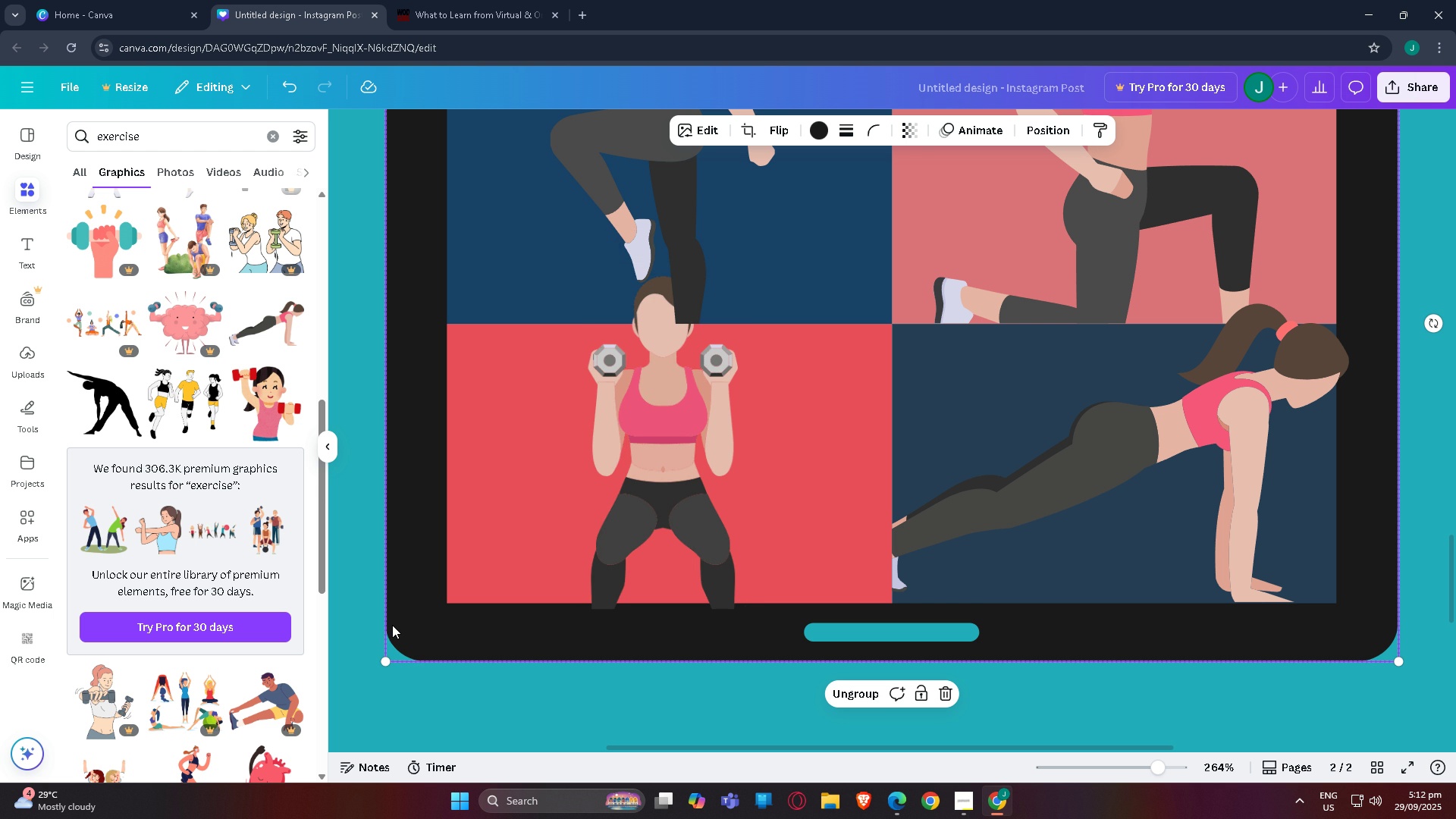 
key(Control+BracketLeft)
 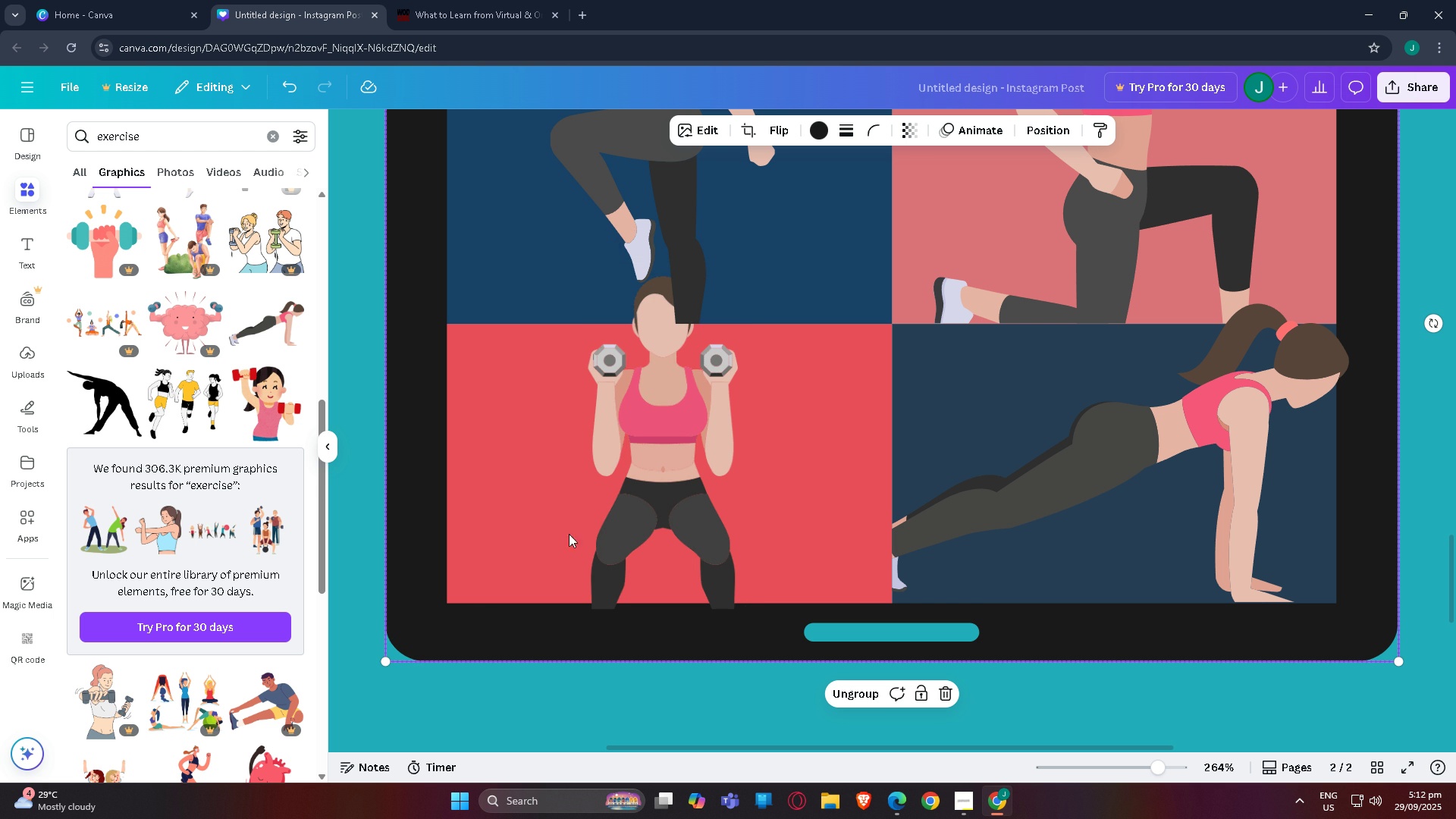 
left_click([625, 485])